 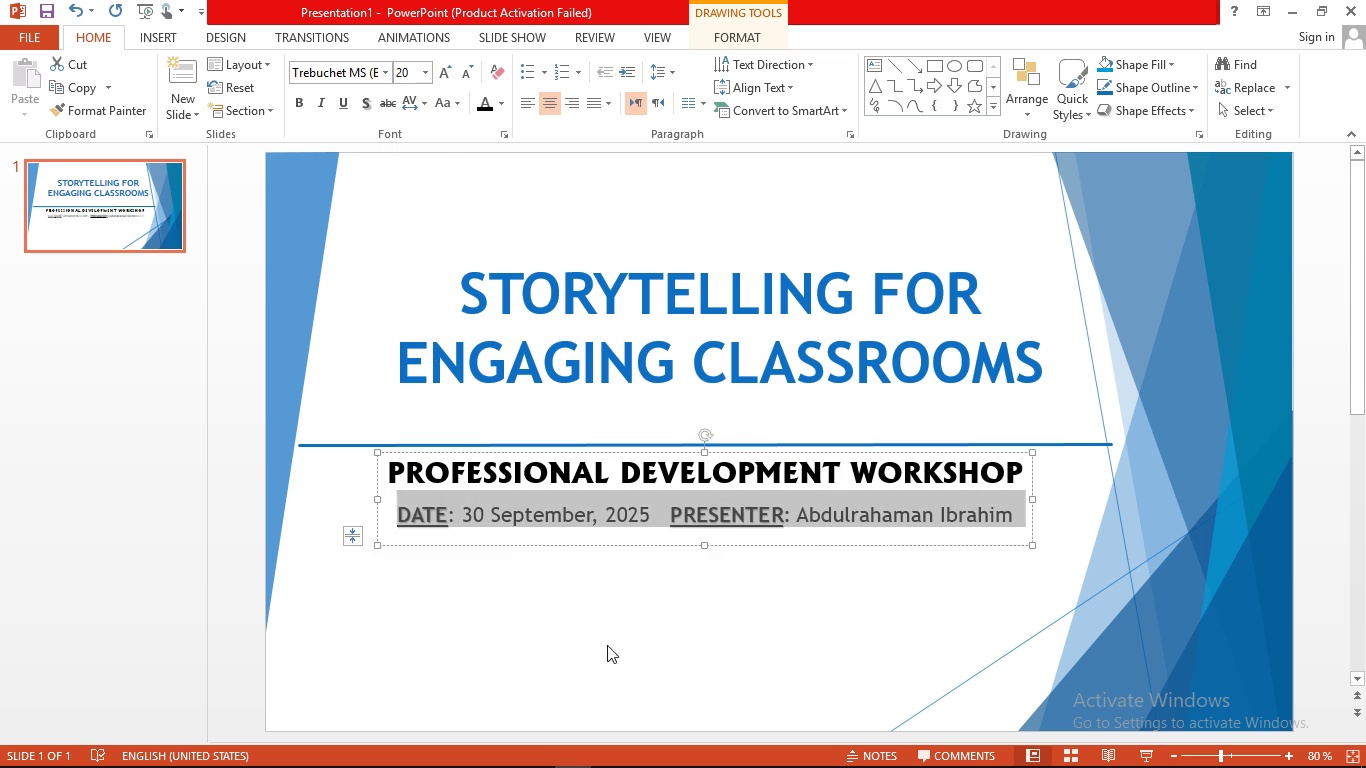 
left_click([613, 656])
 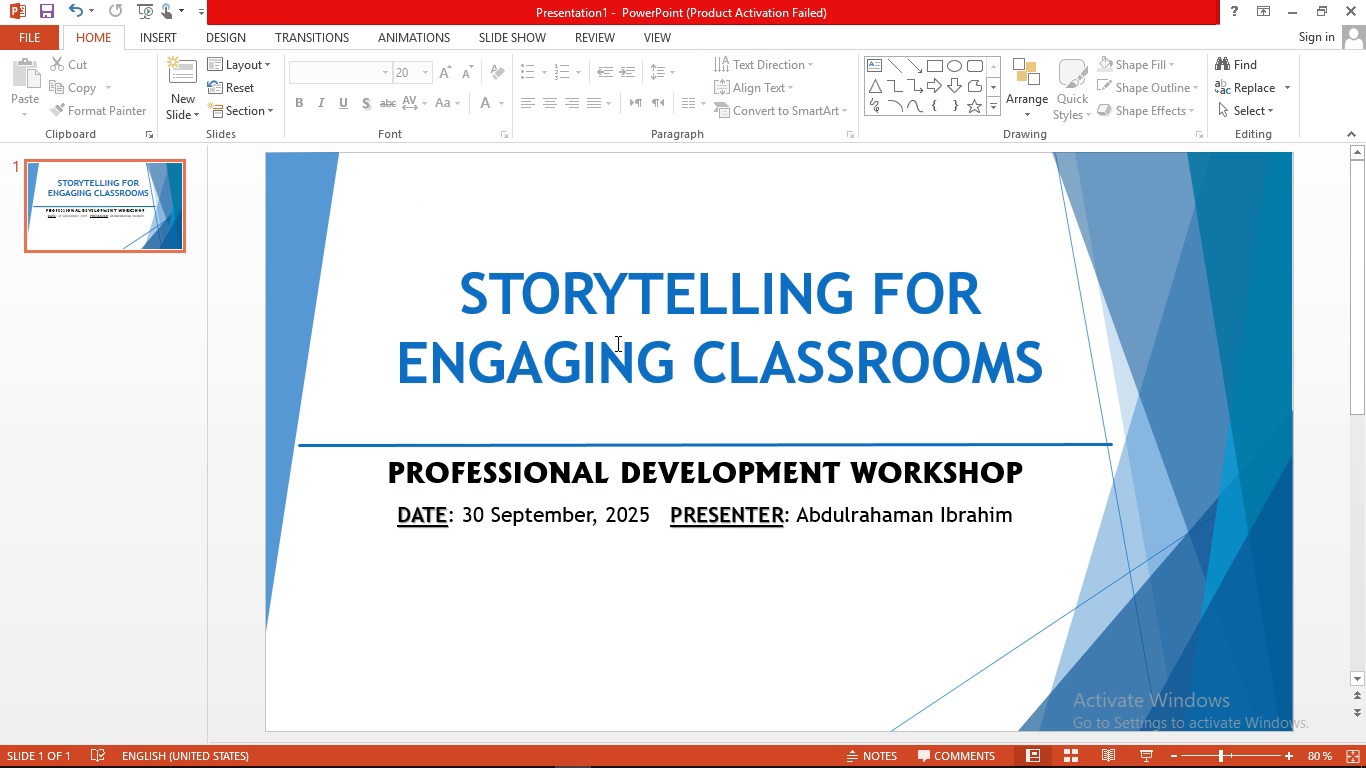 
wait(24.8)
 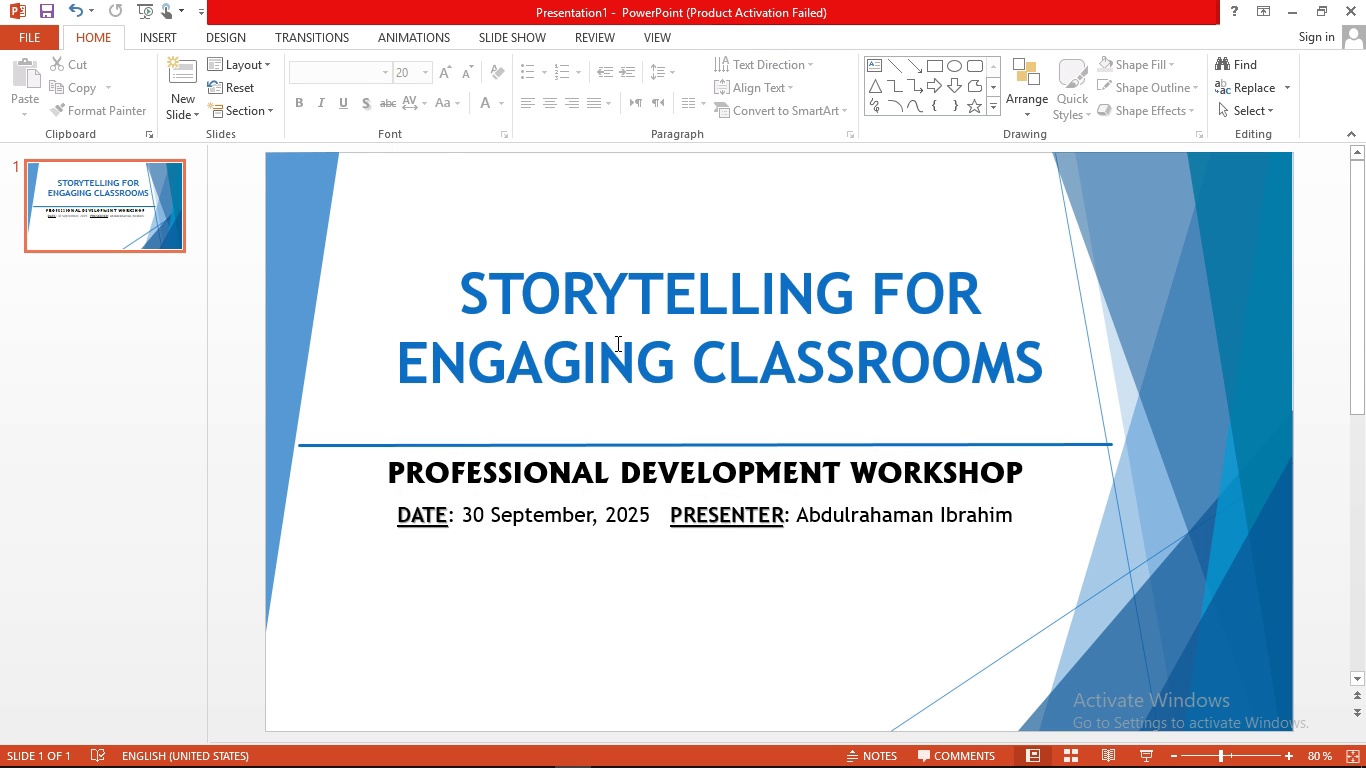 
left_click([150, 36])
 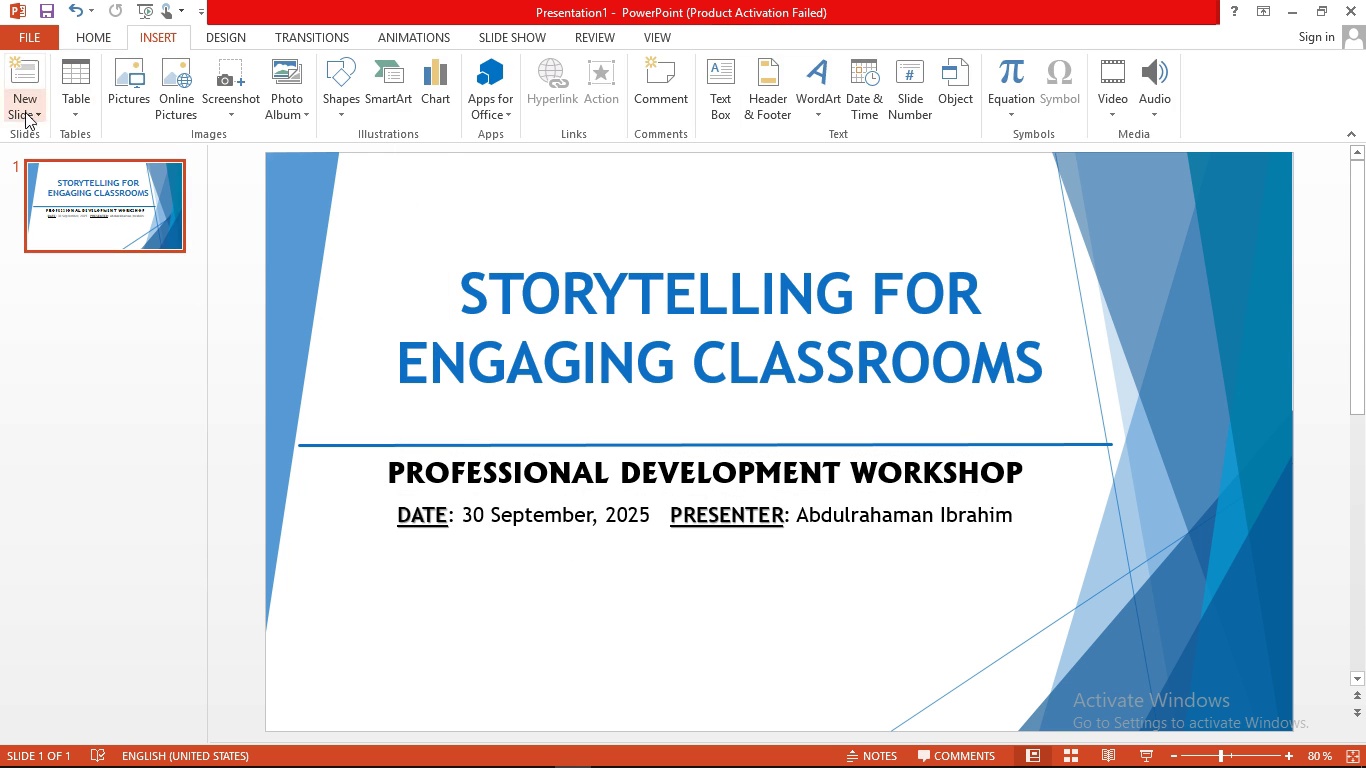 
left_click([25, 112])
 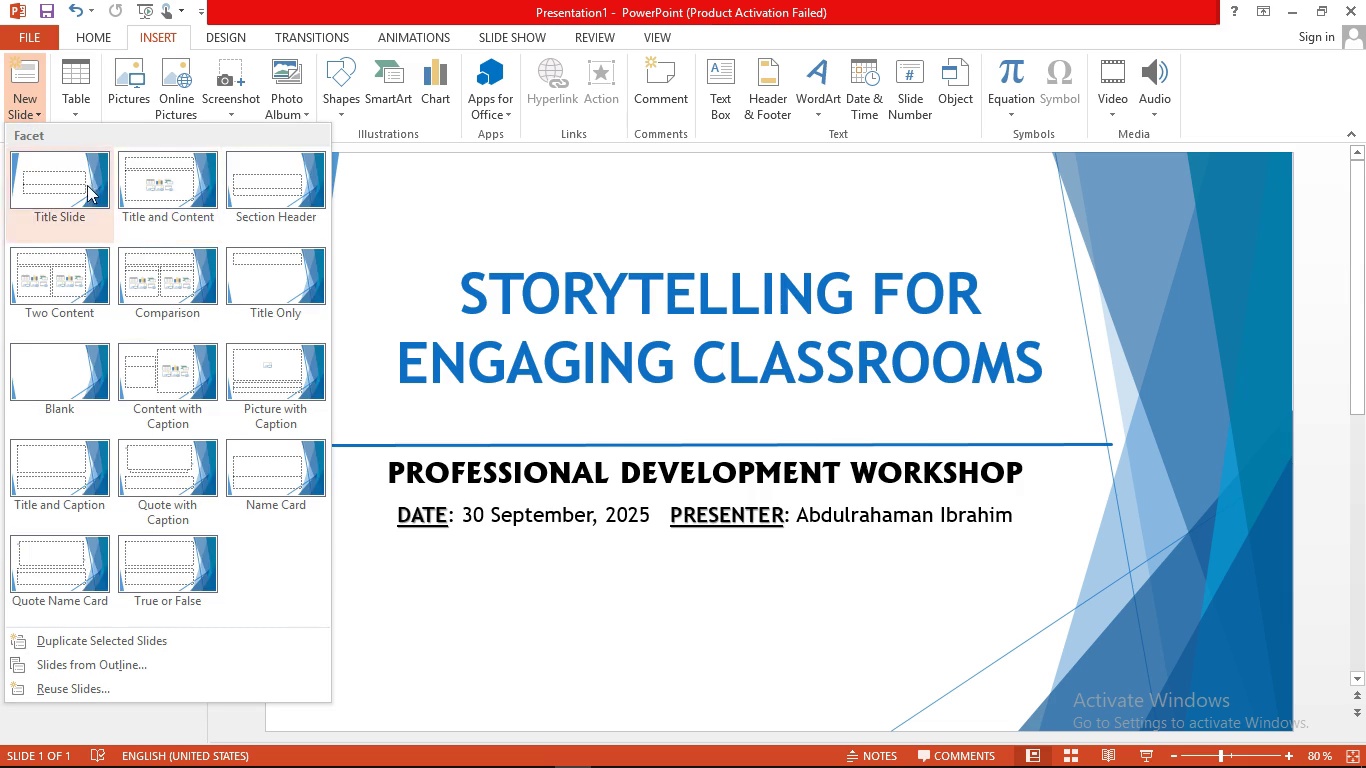 
left_click([83, 184])
 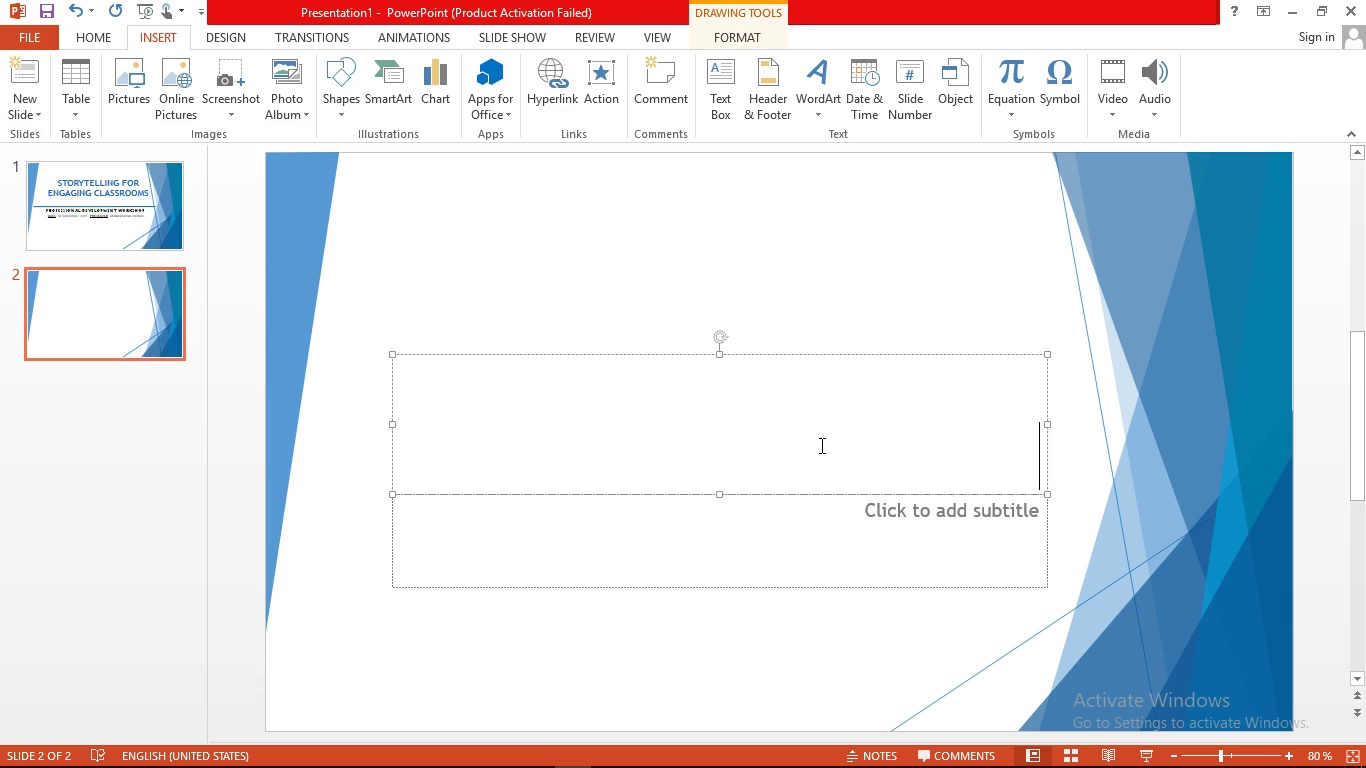 
wait(6.66)
 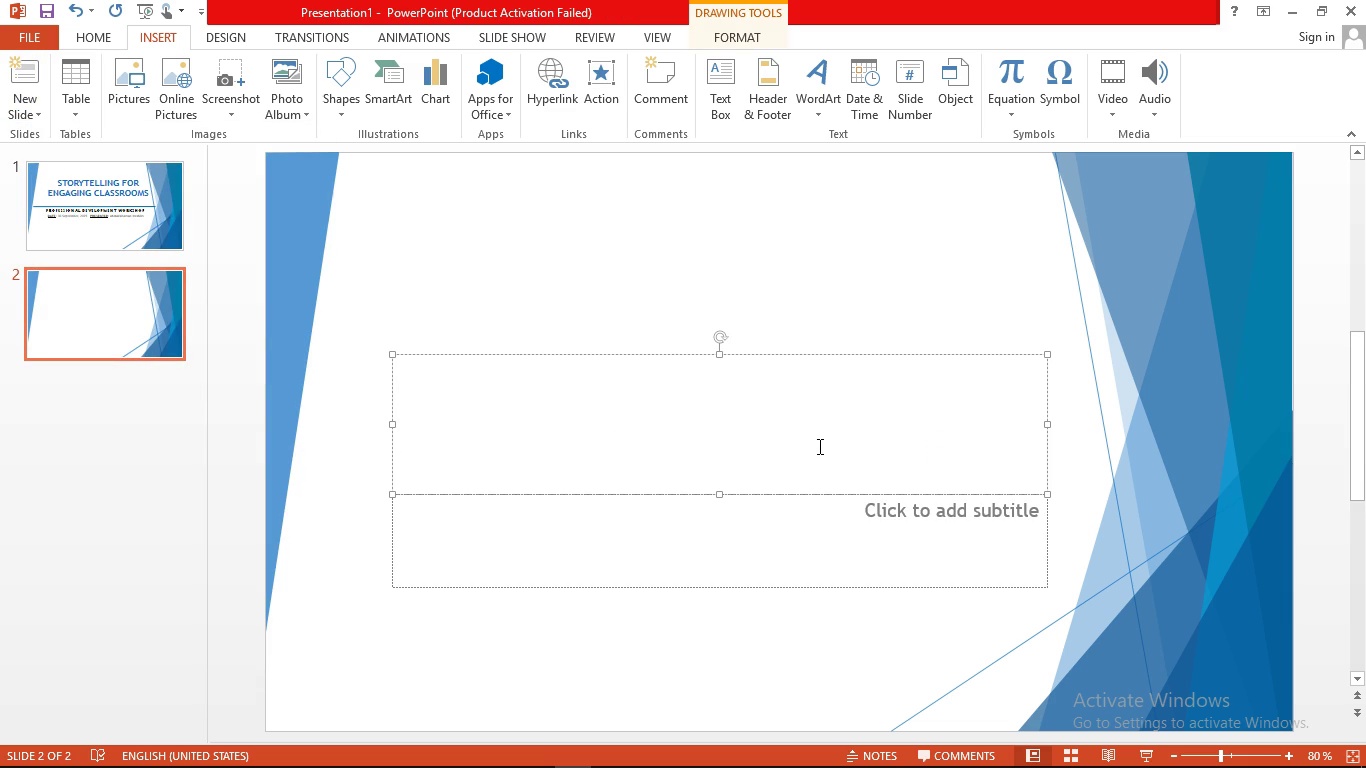 
type(why stri)
key(Backspace)
key(Backspace)
type(ory )
key(Backspace)
type(telling matters )